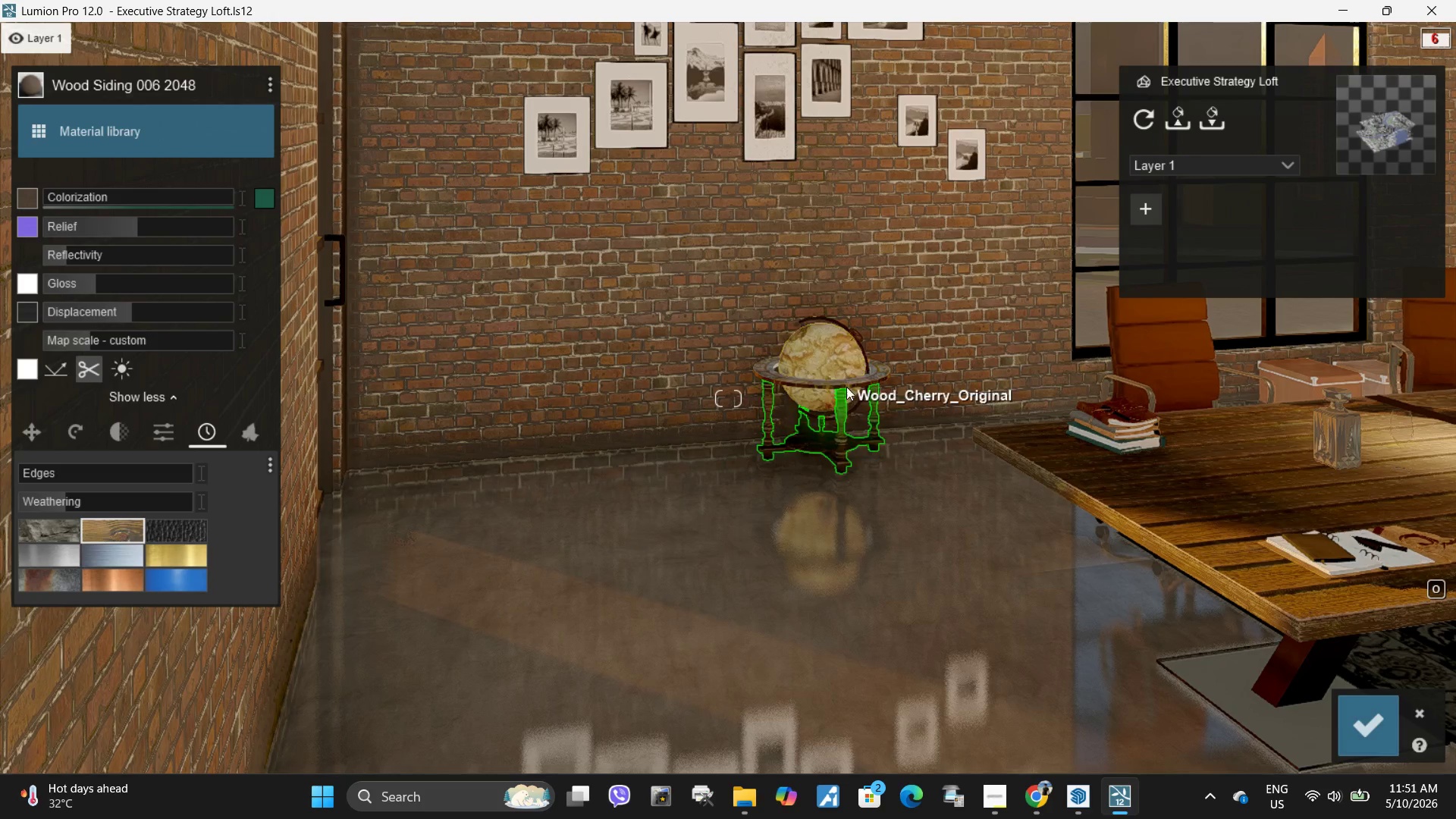 
left_click([858, 381])
 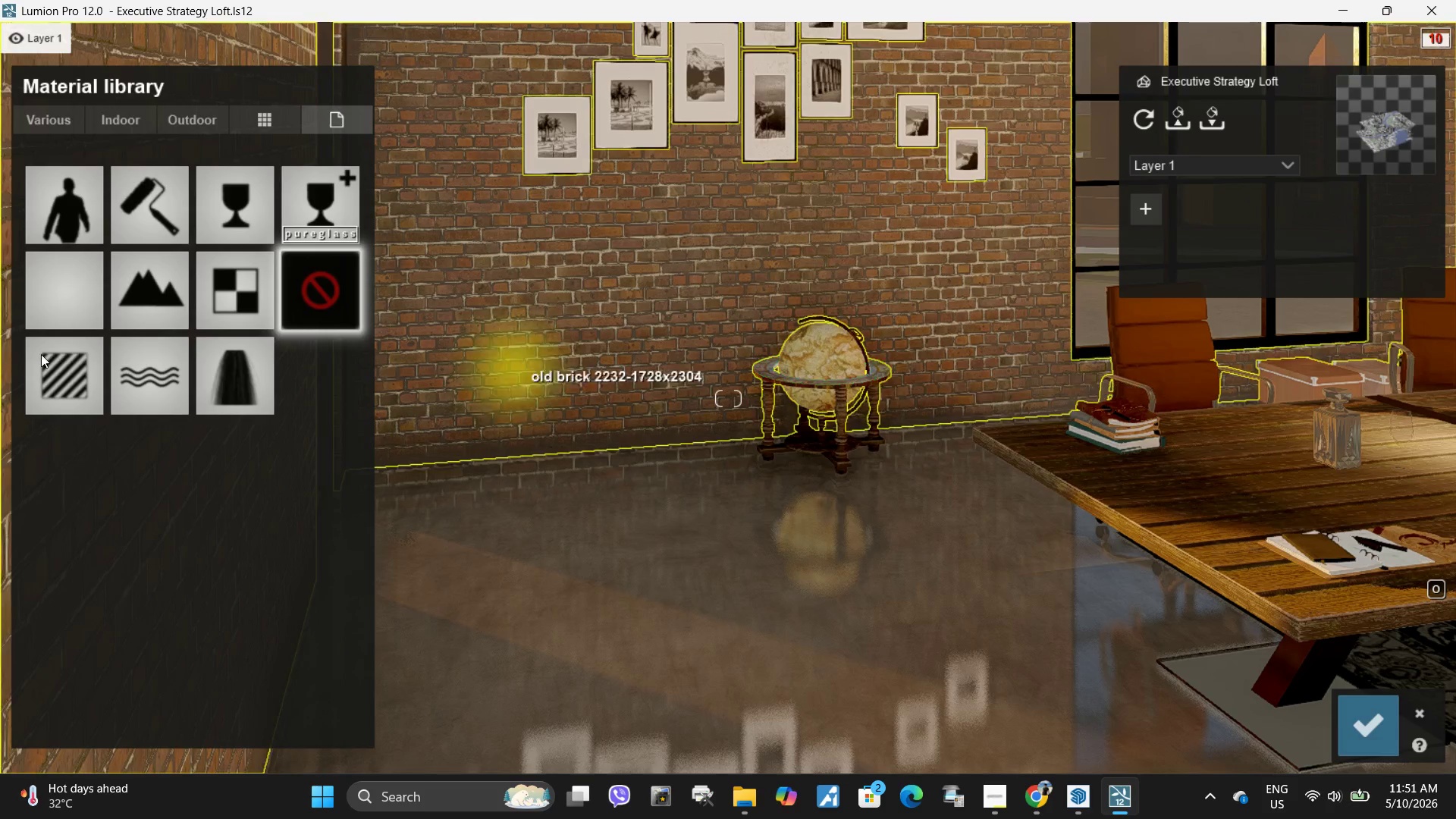 
left_click([61, 380])
 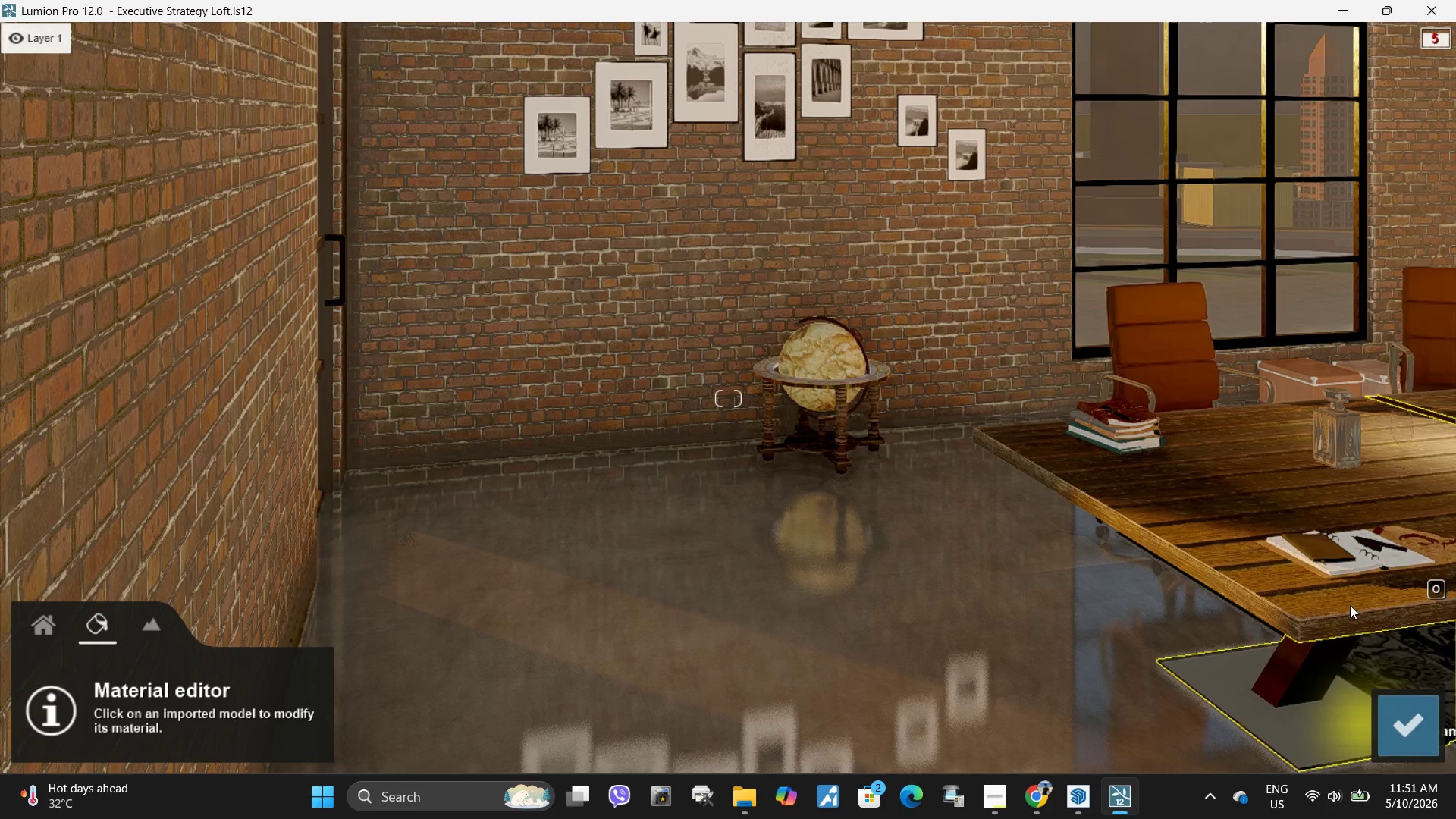 
left_click([1392, 737])
 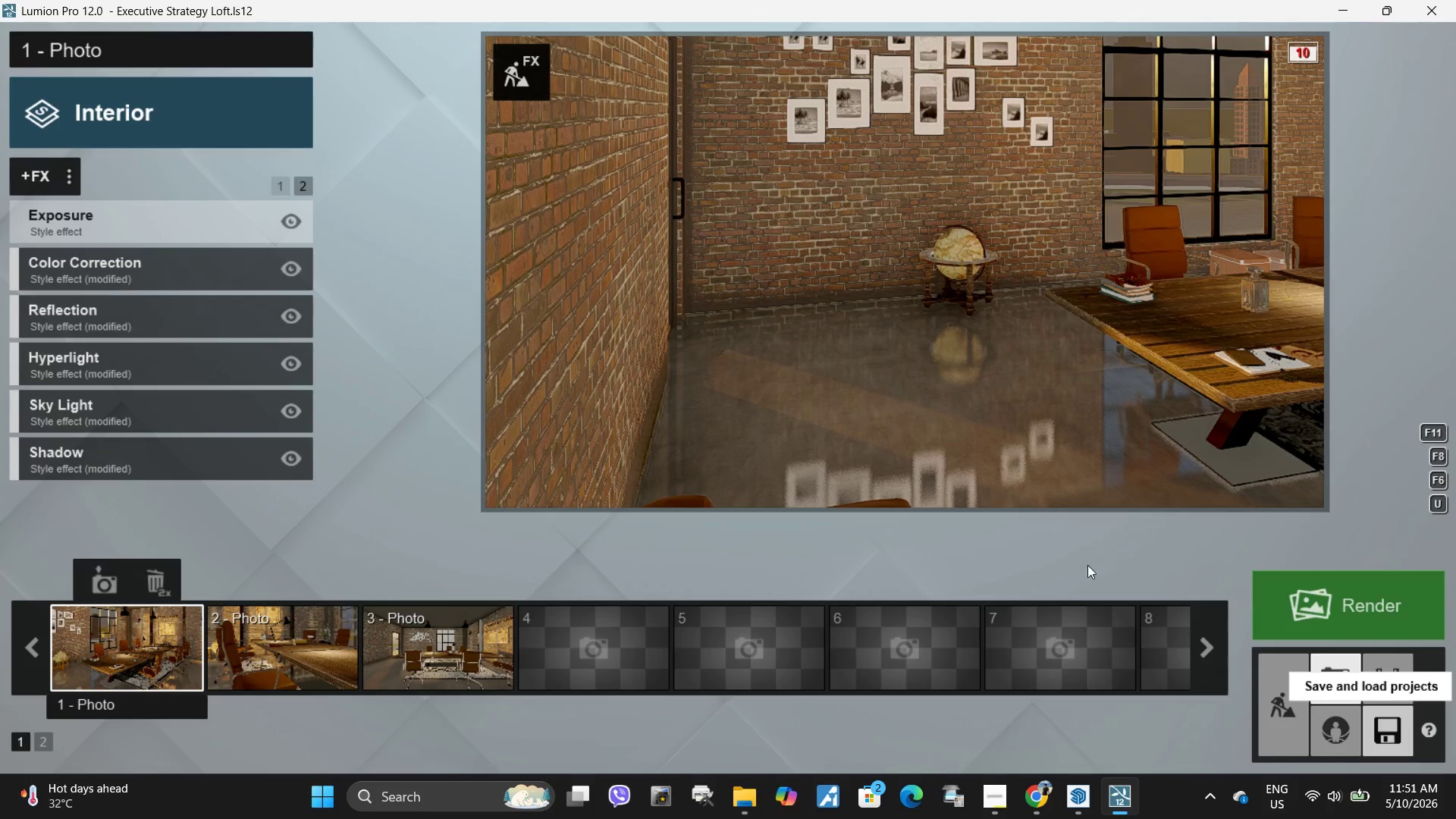 
left_click([123, 657])
 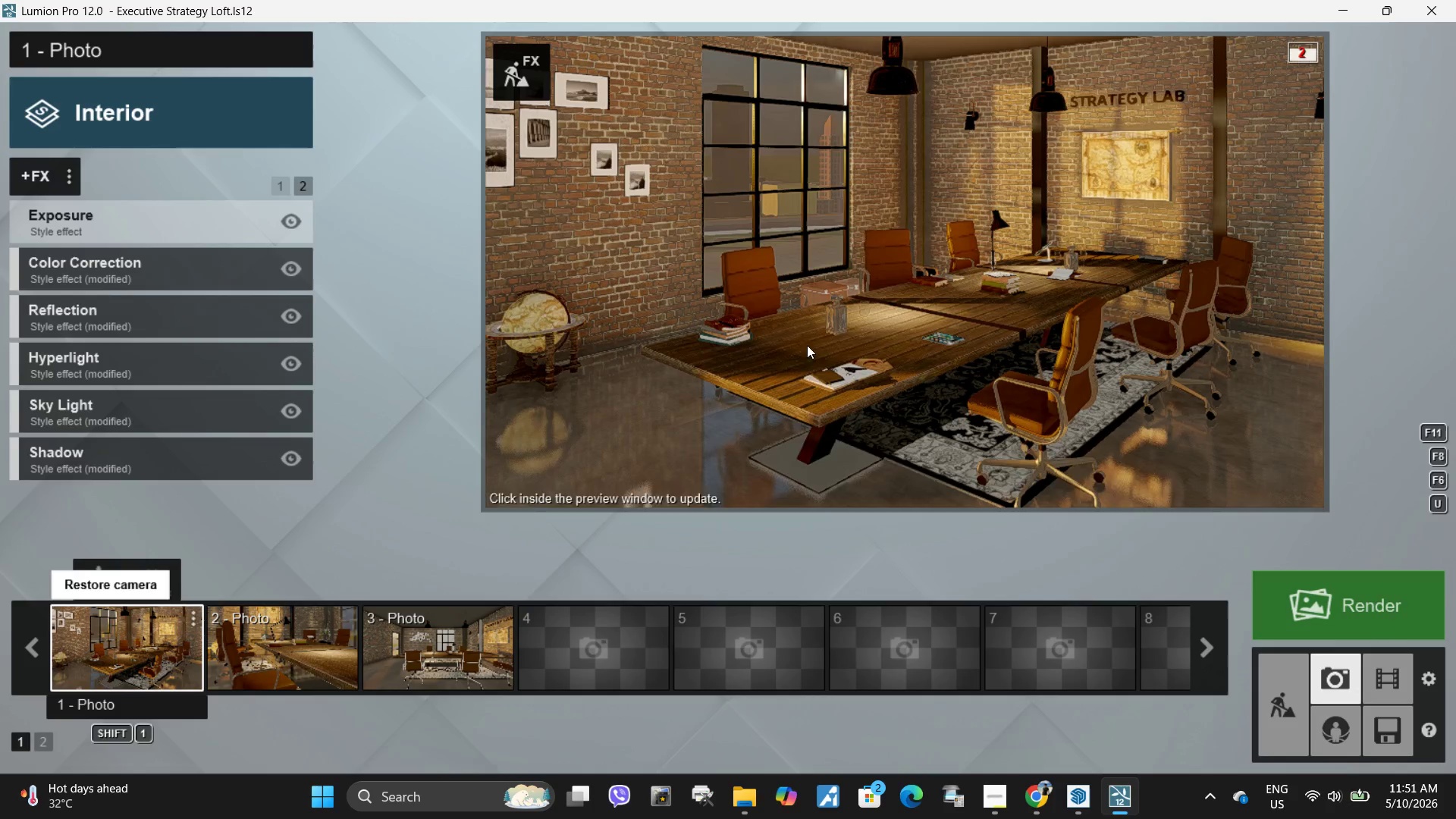 
left_click([838, 337])
 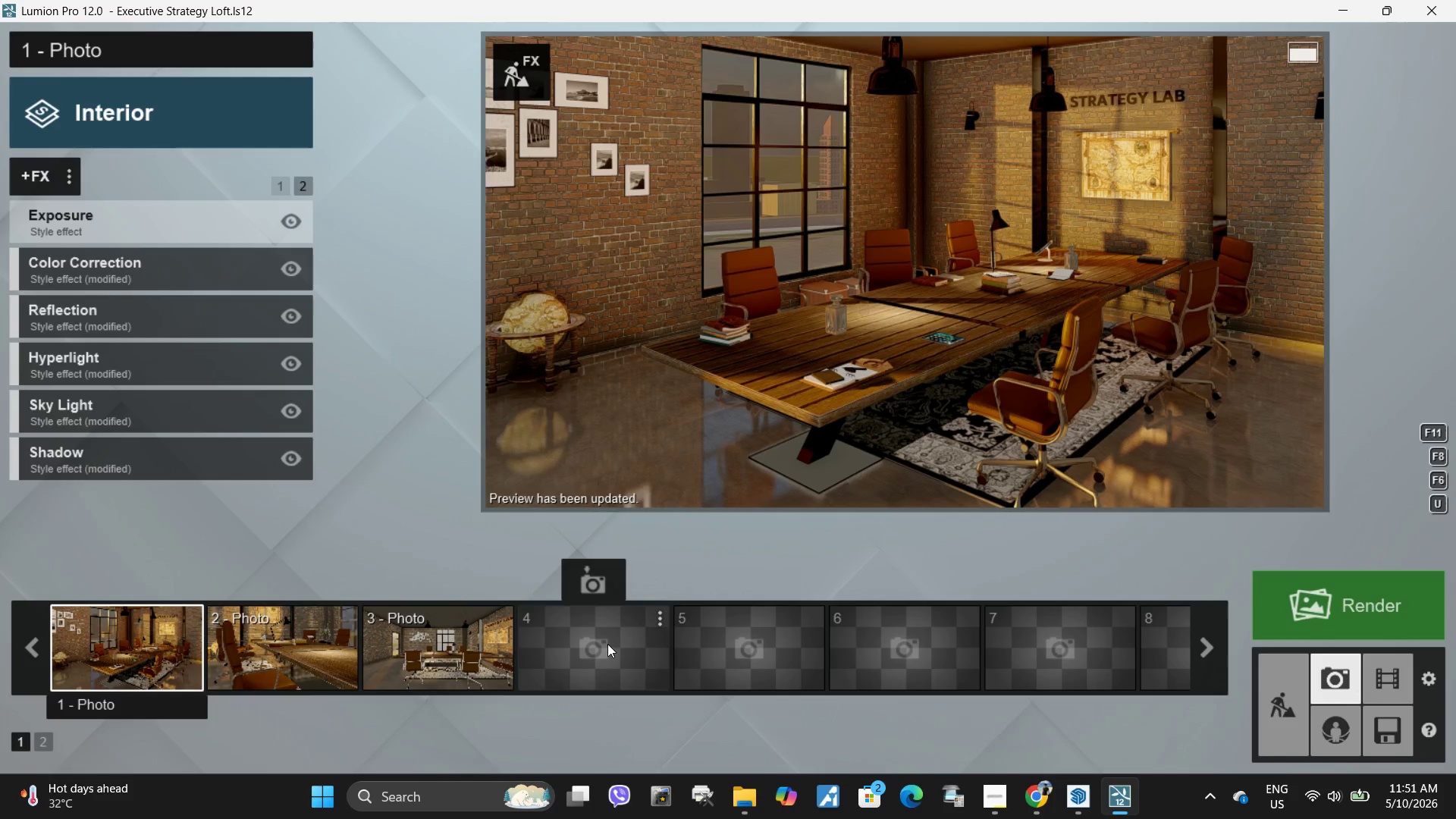 
mouse_move([534, 83])
 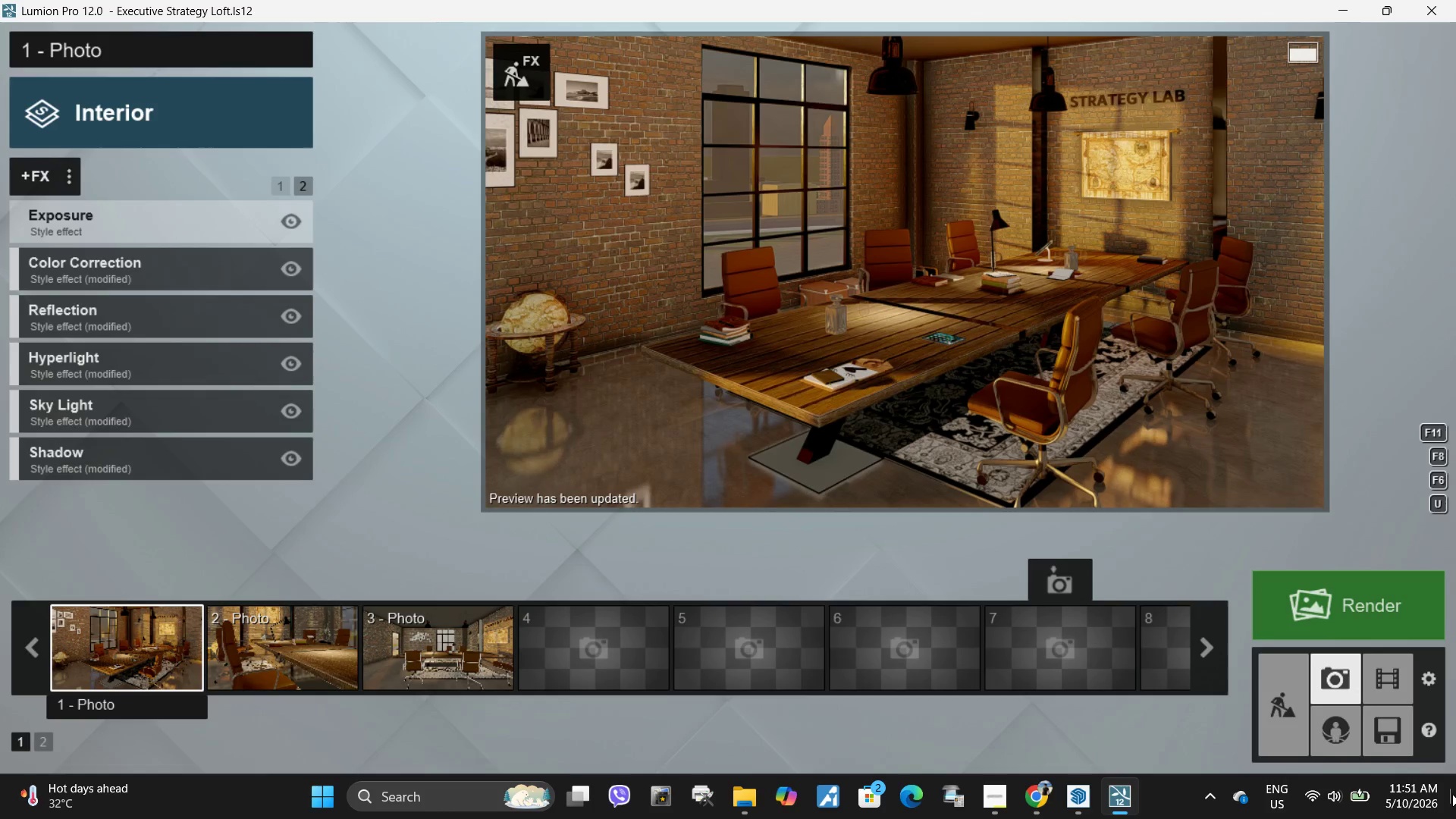 
wait(6.3)
 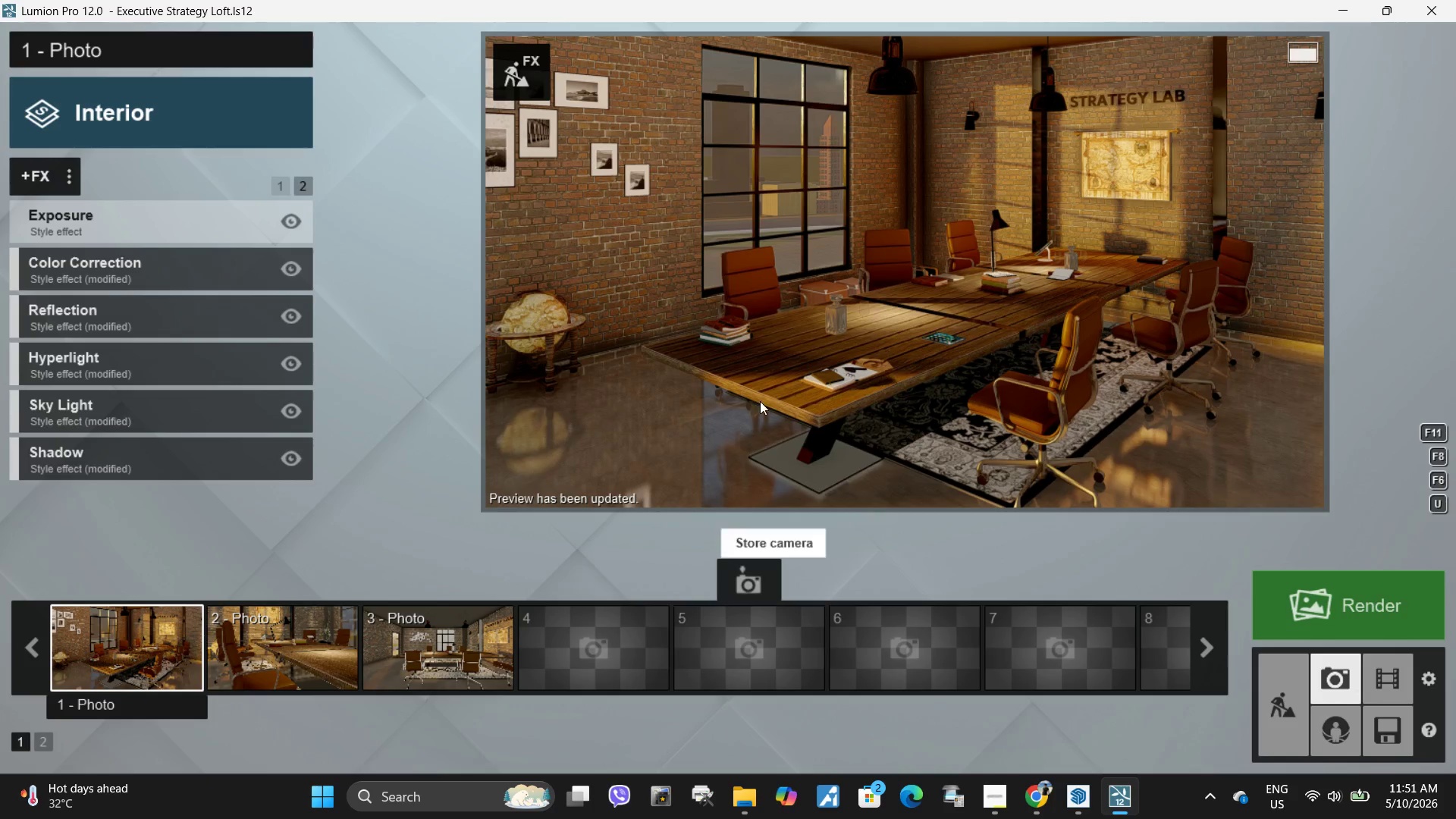 
mouse_move([1416, 601])
 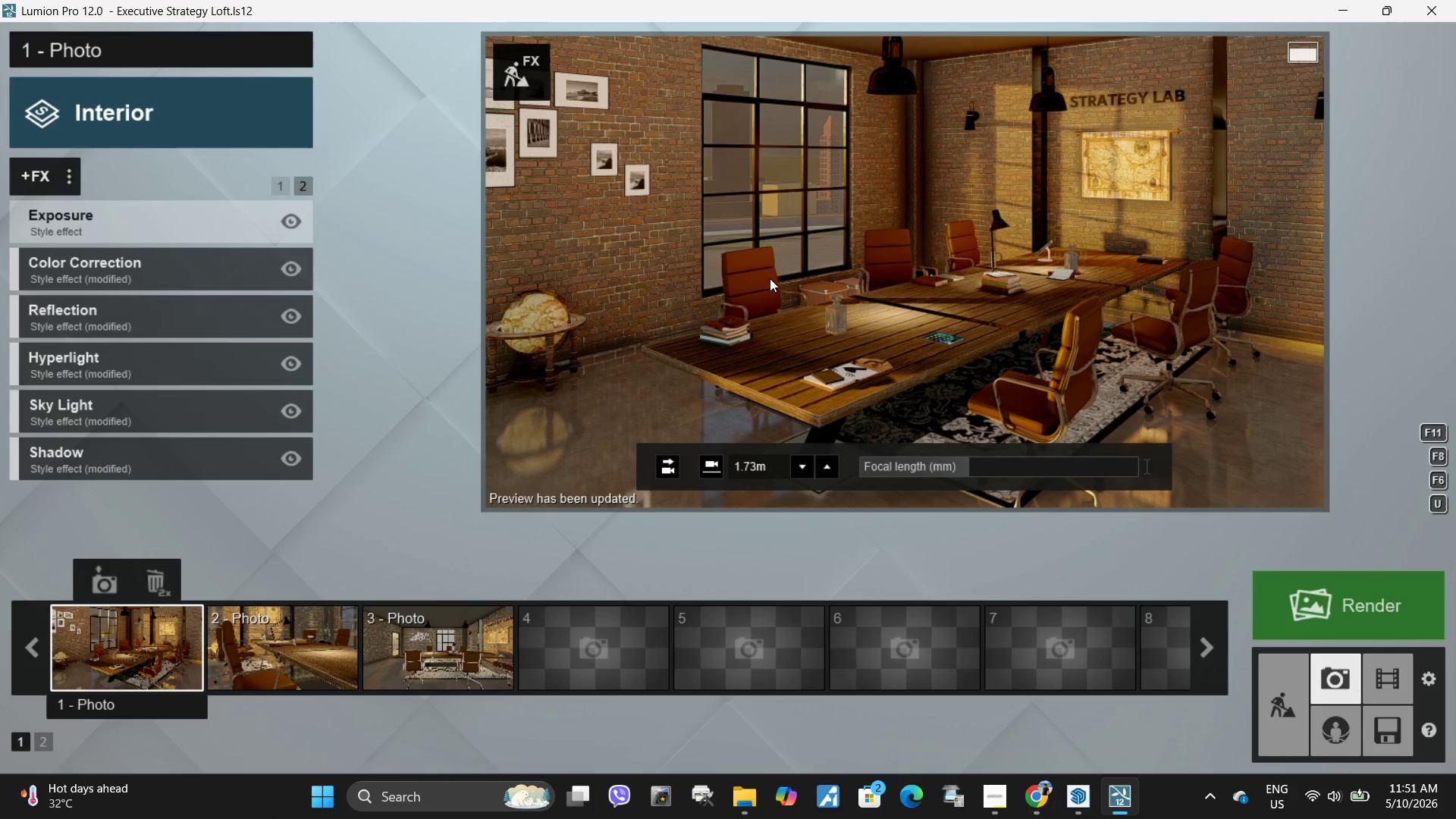 
left_click([1005, 818])